 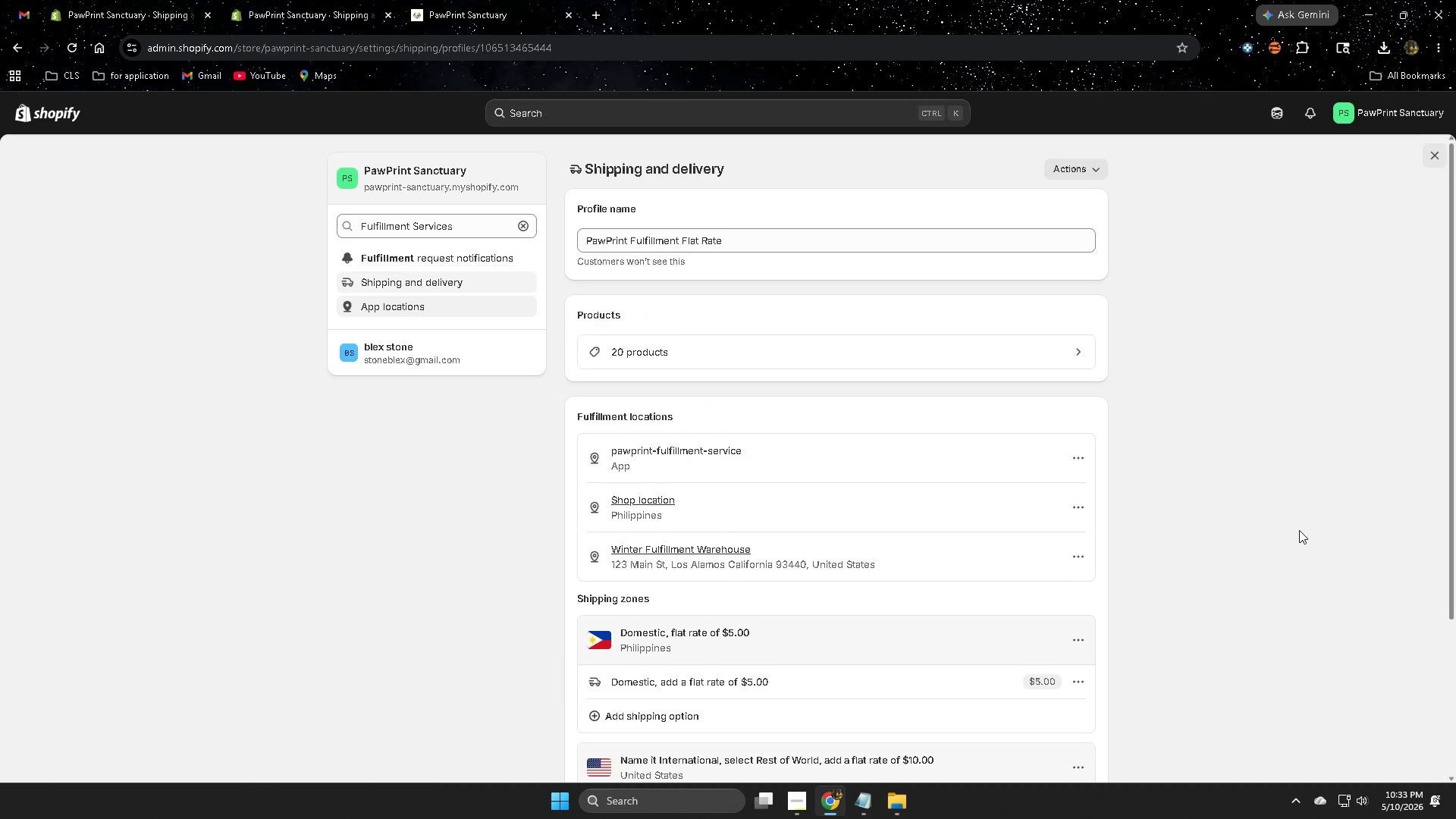 
scroll: coordinate [1299, 530], scroll_direction: down, amount: 2.0
 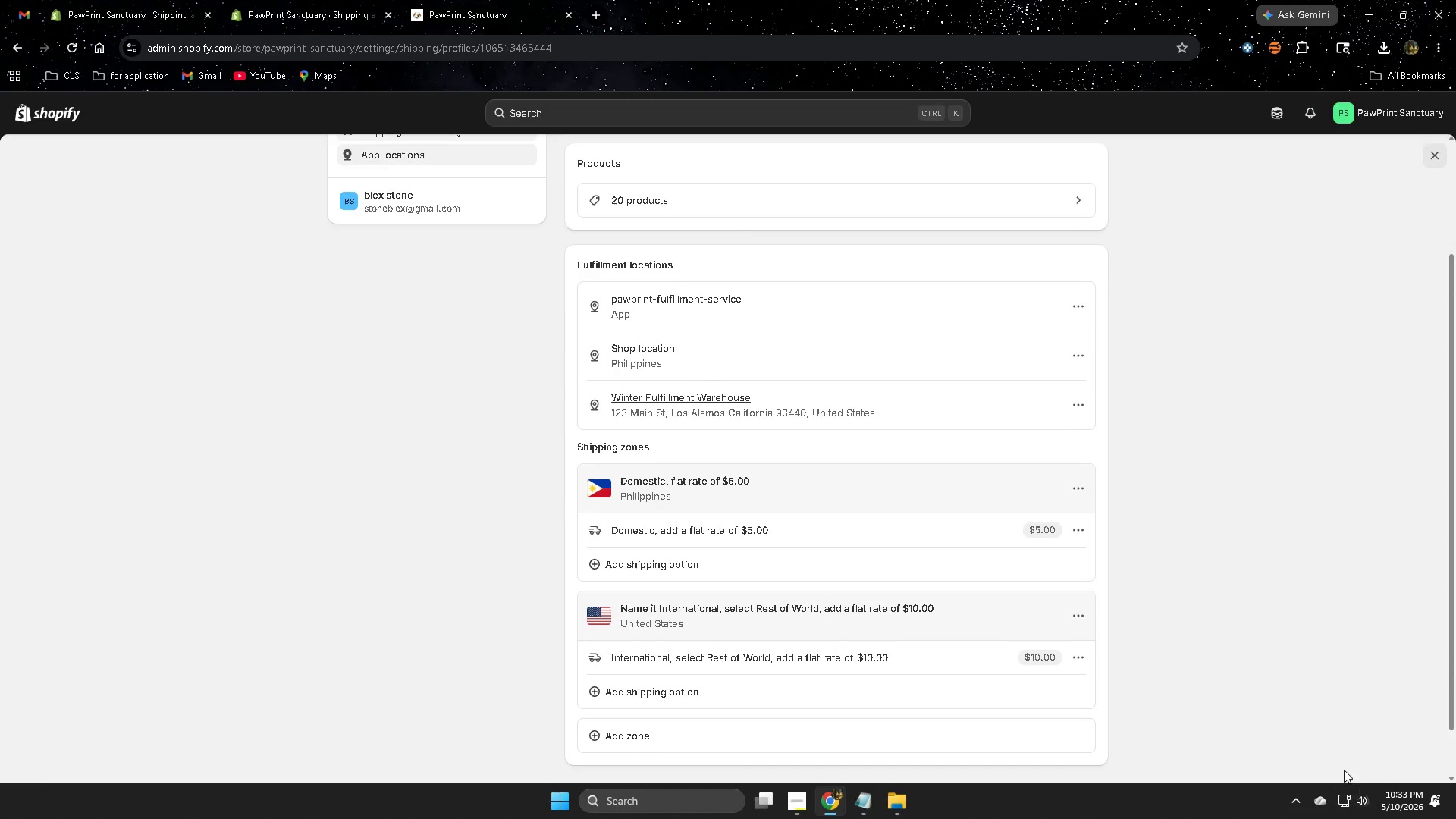 
left_click([1292, 806])
 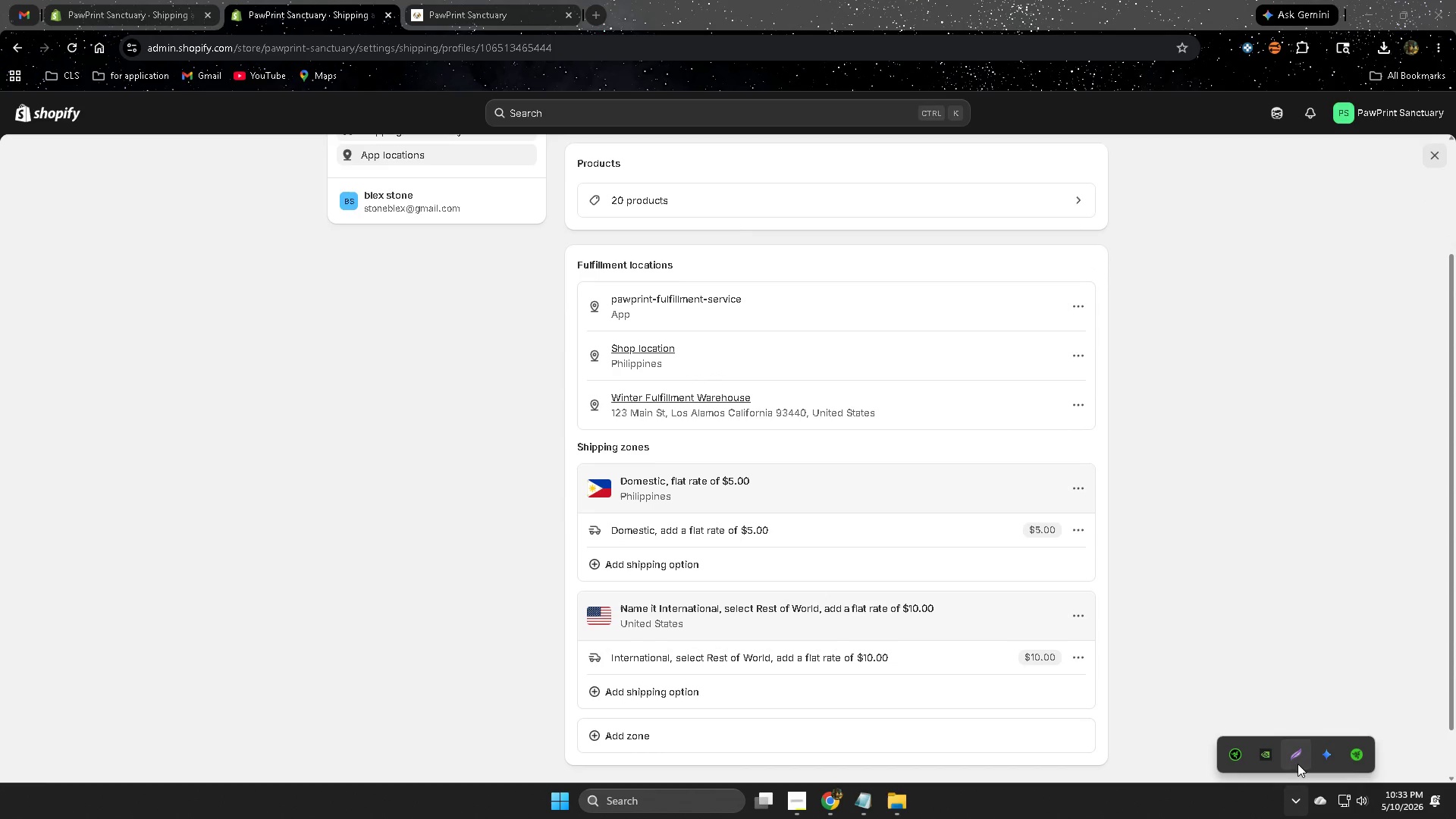 
left_click([1297, 762])
 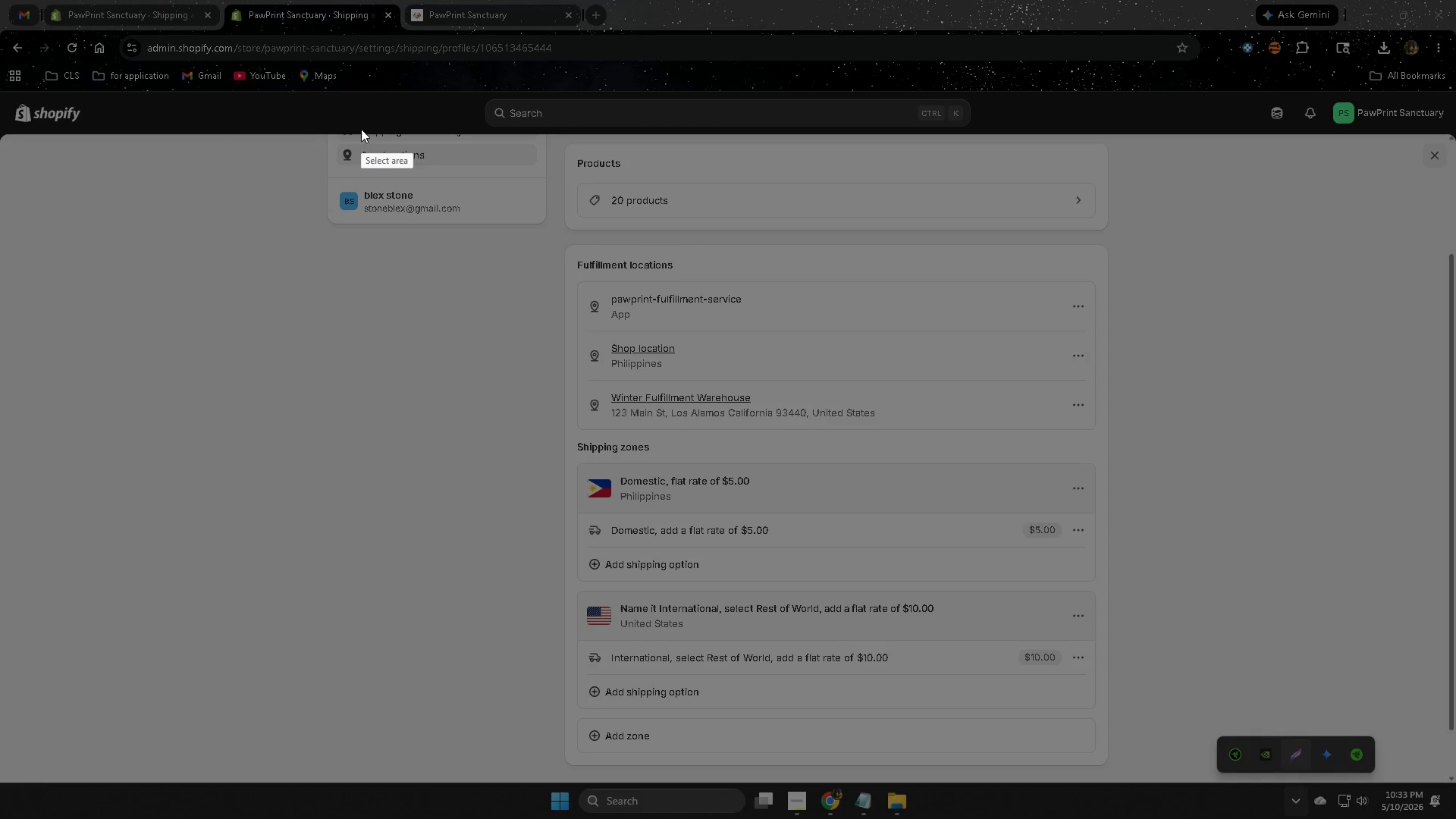 
left_click_drag(start_coordinate=[353, 134], to_coordinate=[1153, 780])
 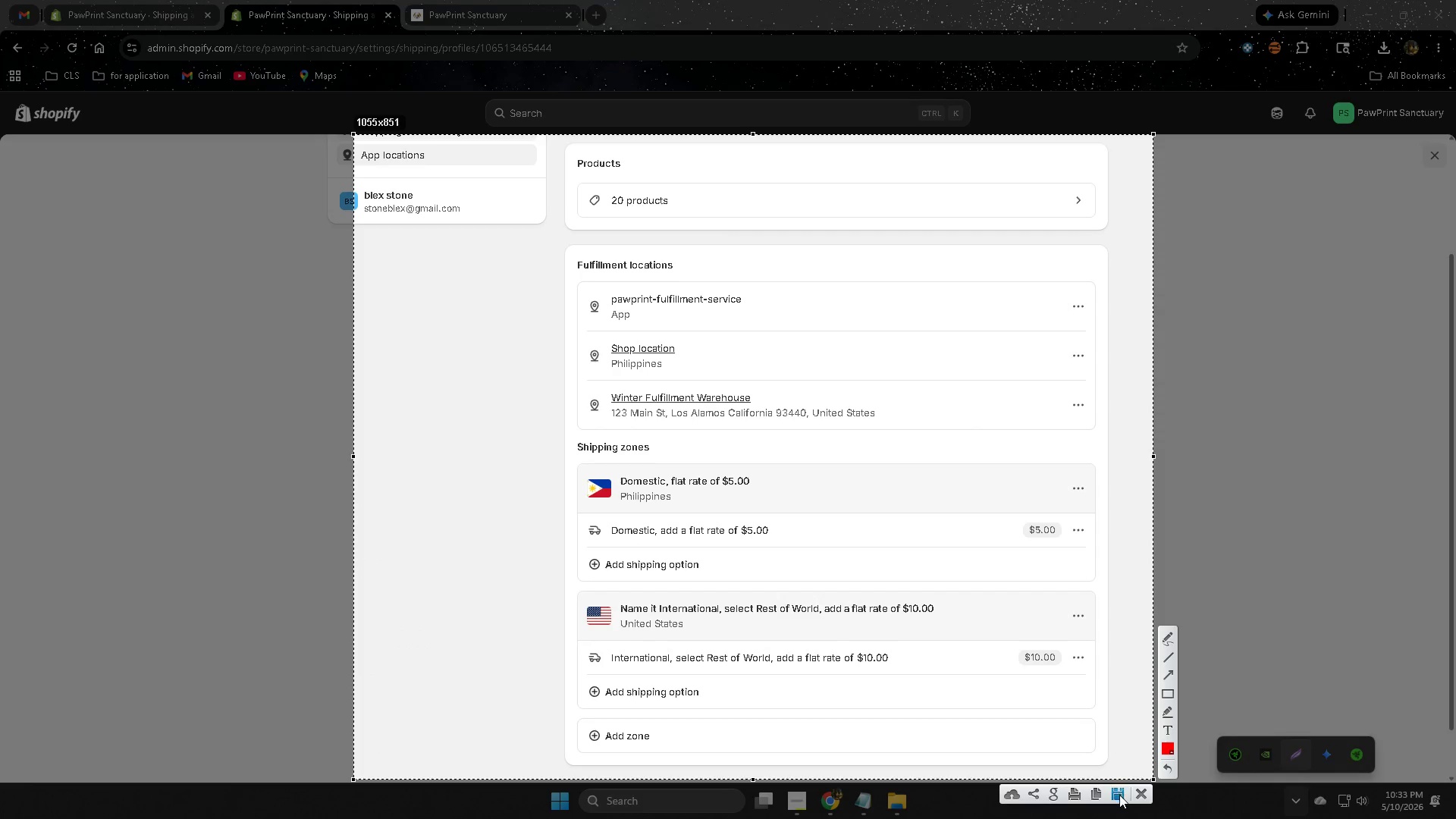 
left_click([1119, 795])
 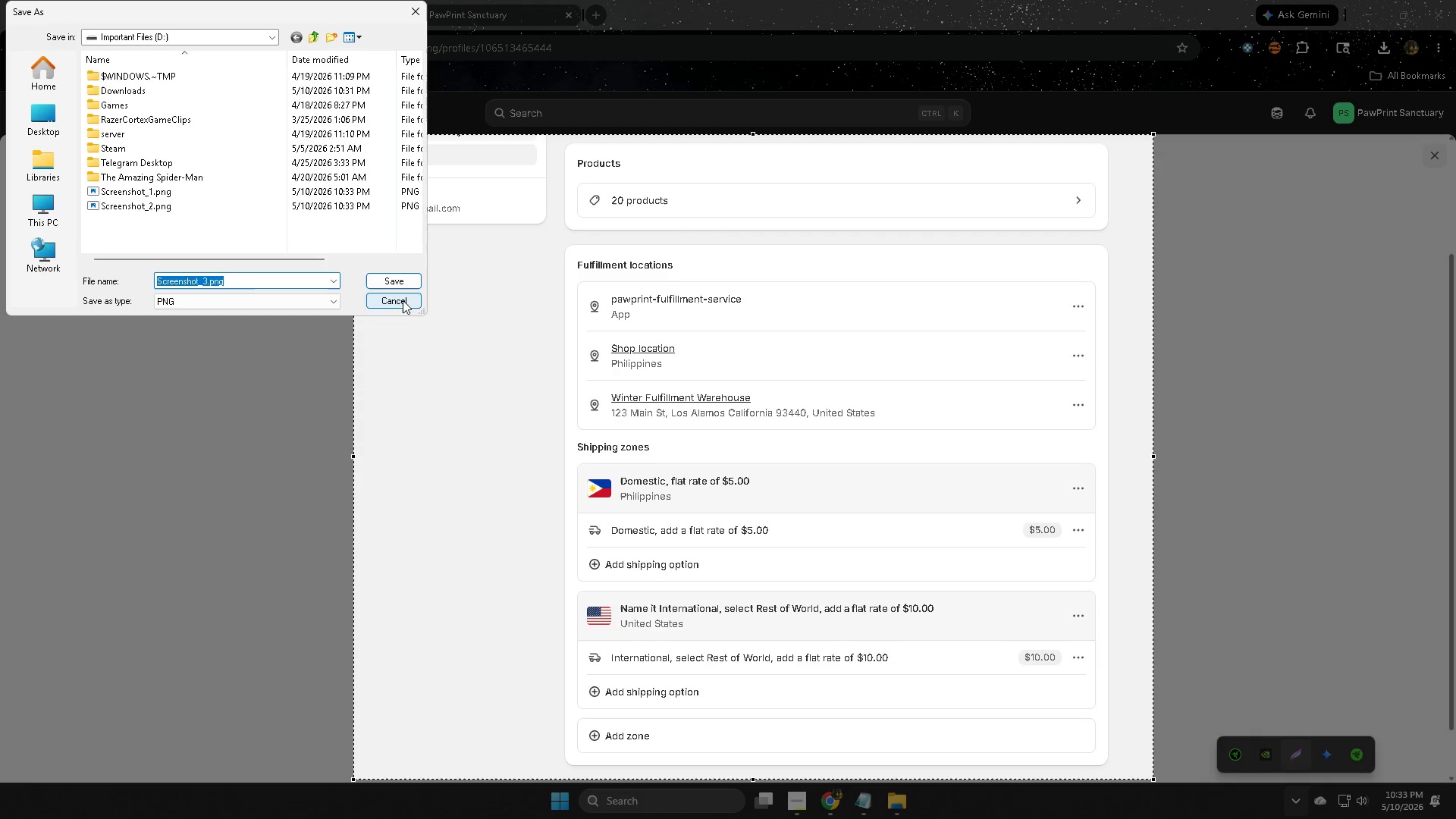 
left_click([391, 282])
 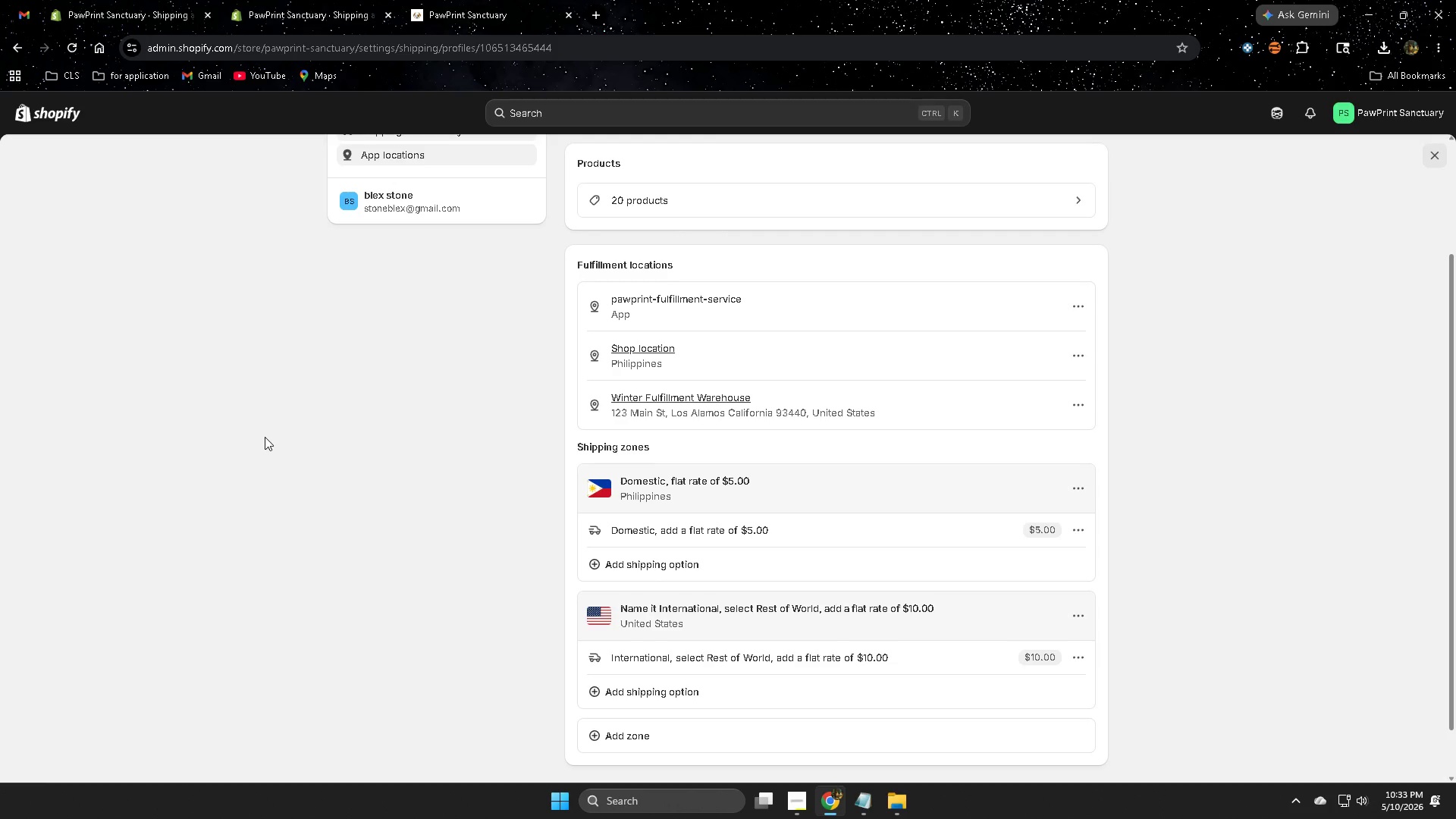 
left_click([265, 437])